 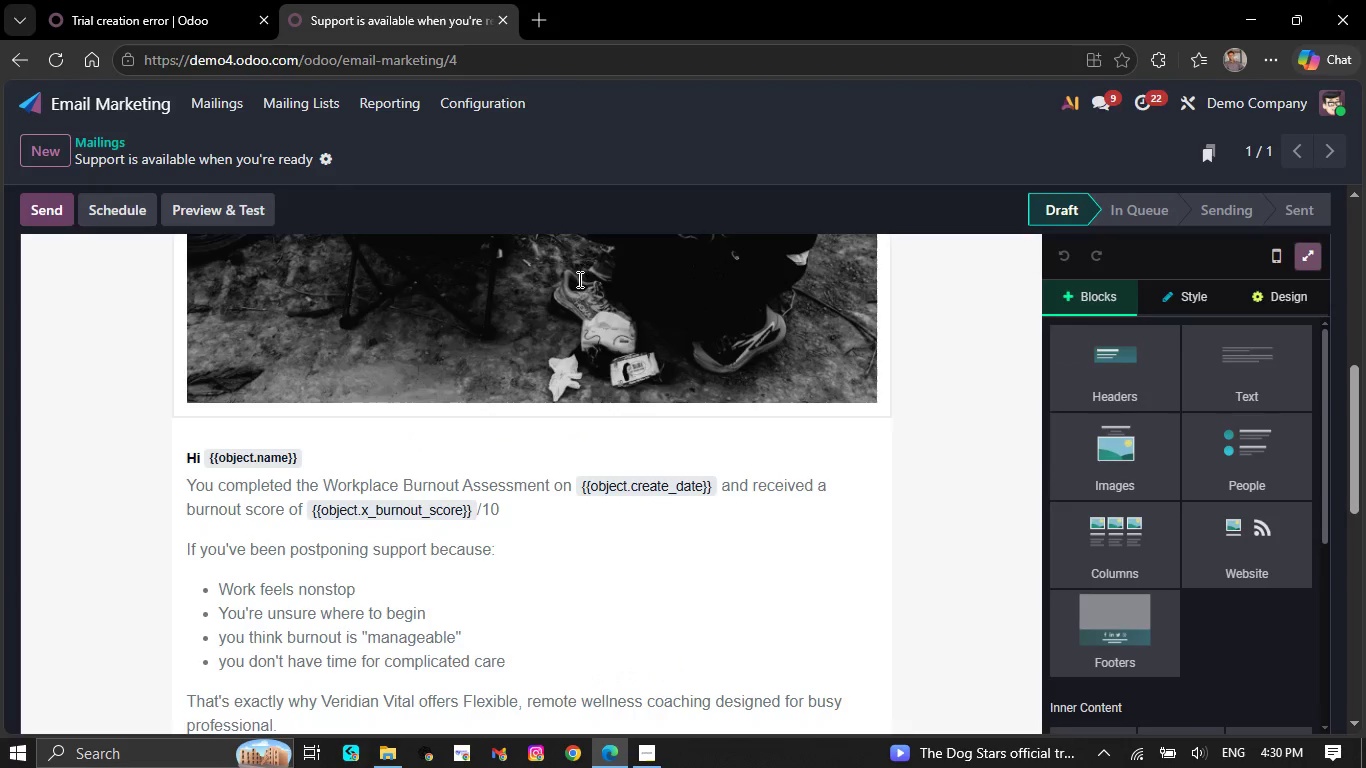 
scroll: coordinate [580, 335], scroll_direction: down, amount: 4.0
 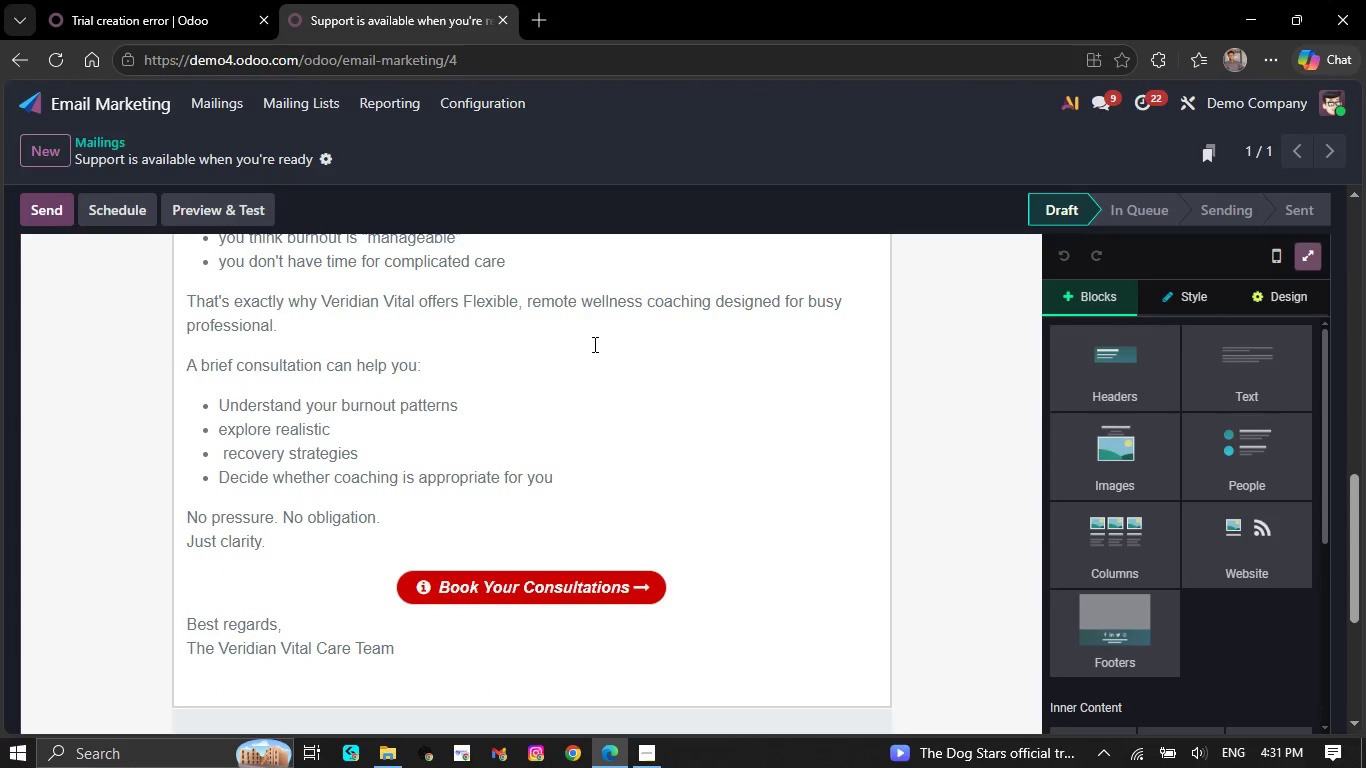 
key(Meta+G)
 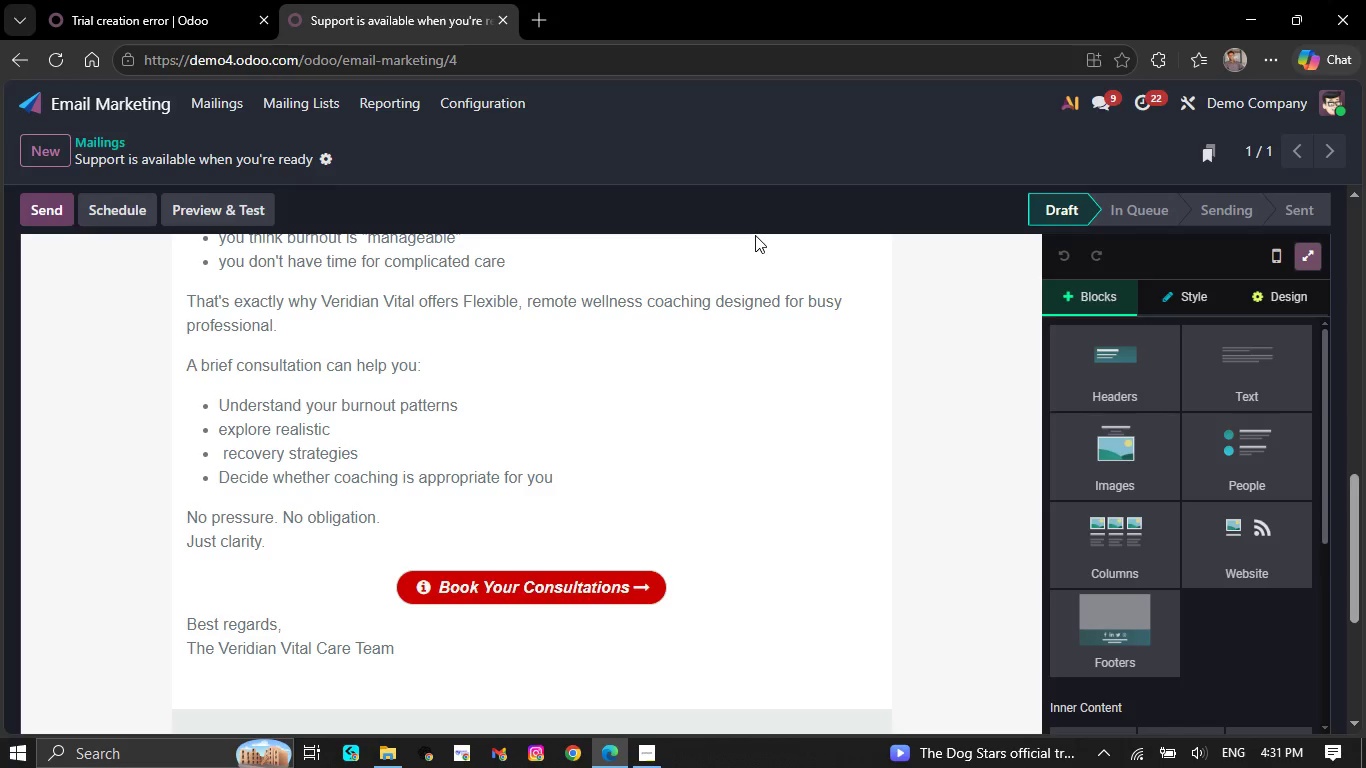 
wait(6.06)
 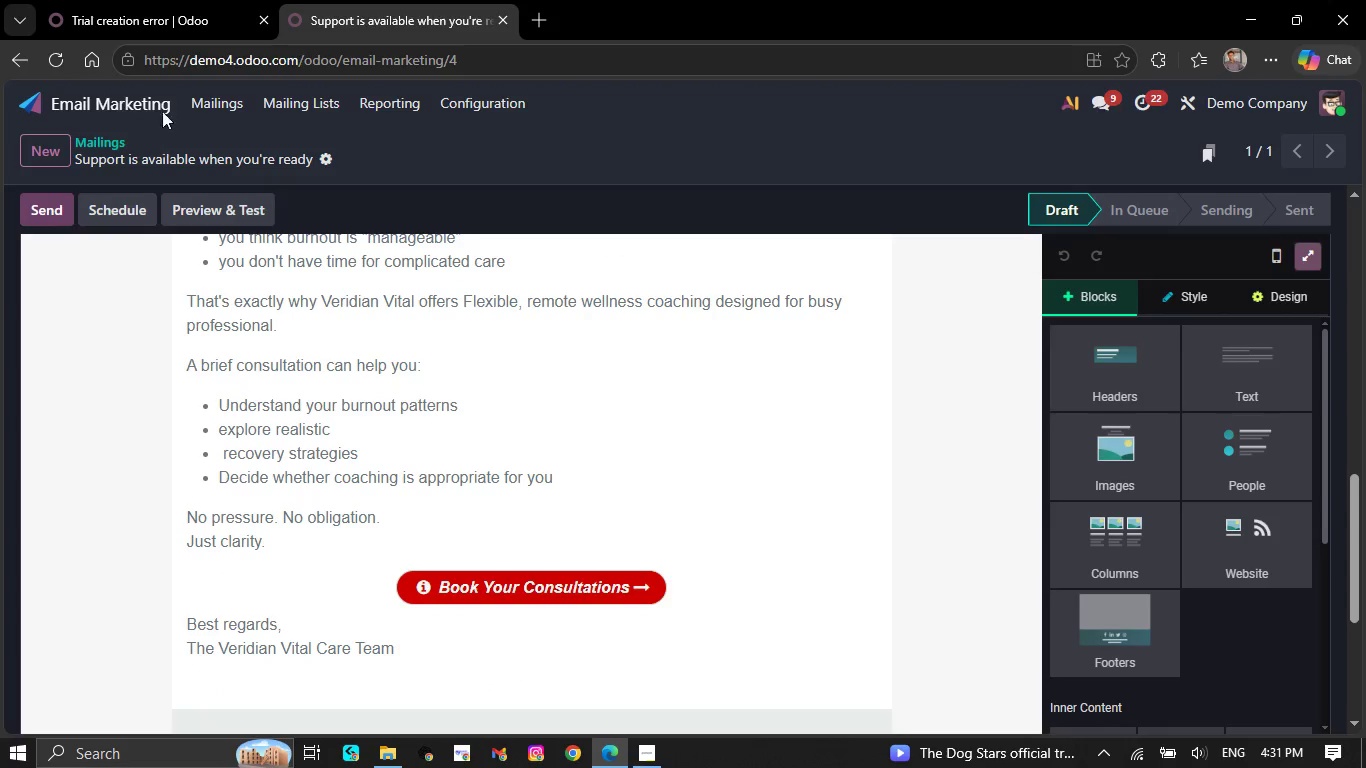 
left_click([830, 647])
 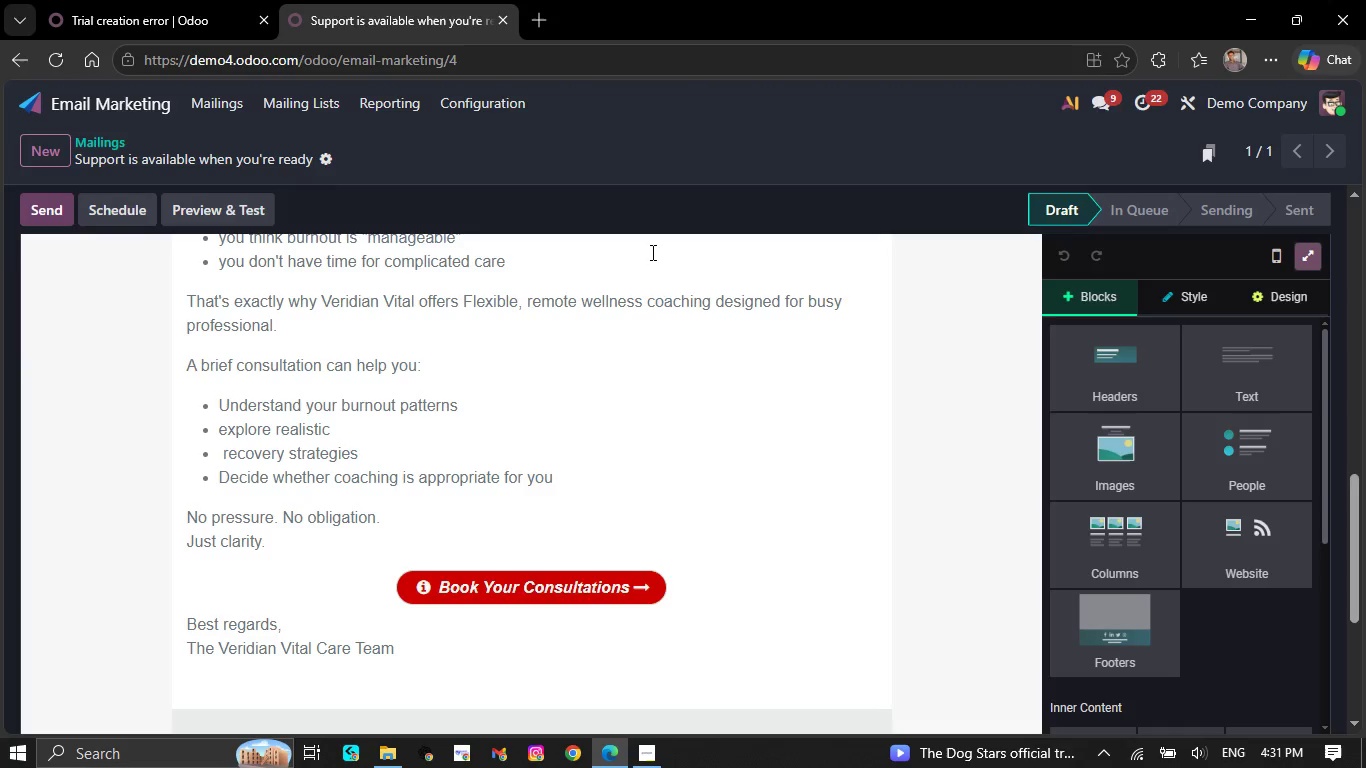 
scroll: coordinate [665, 333], scroll_direction: up, amount: 9.0
 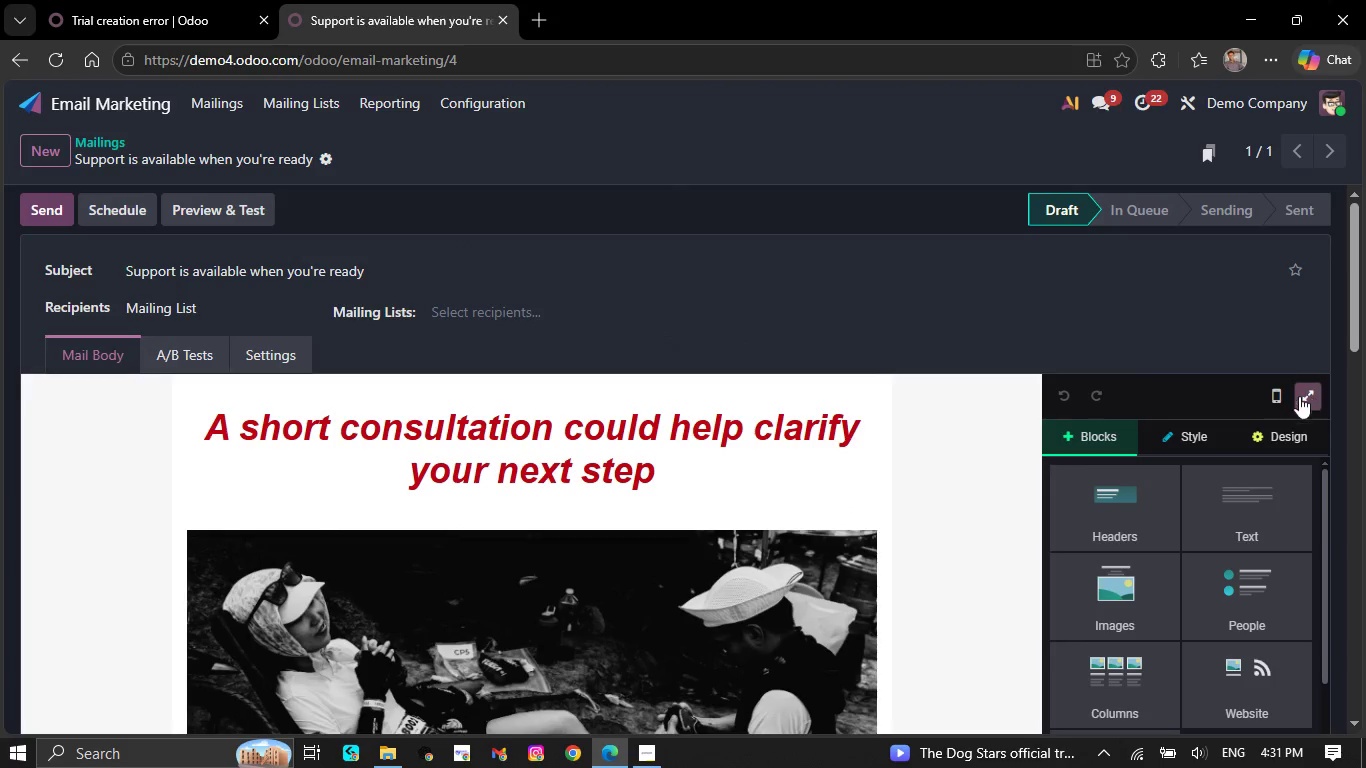 
left_click([1276, 391])
 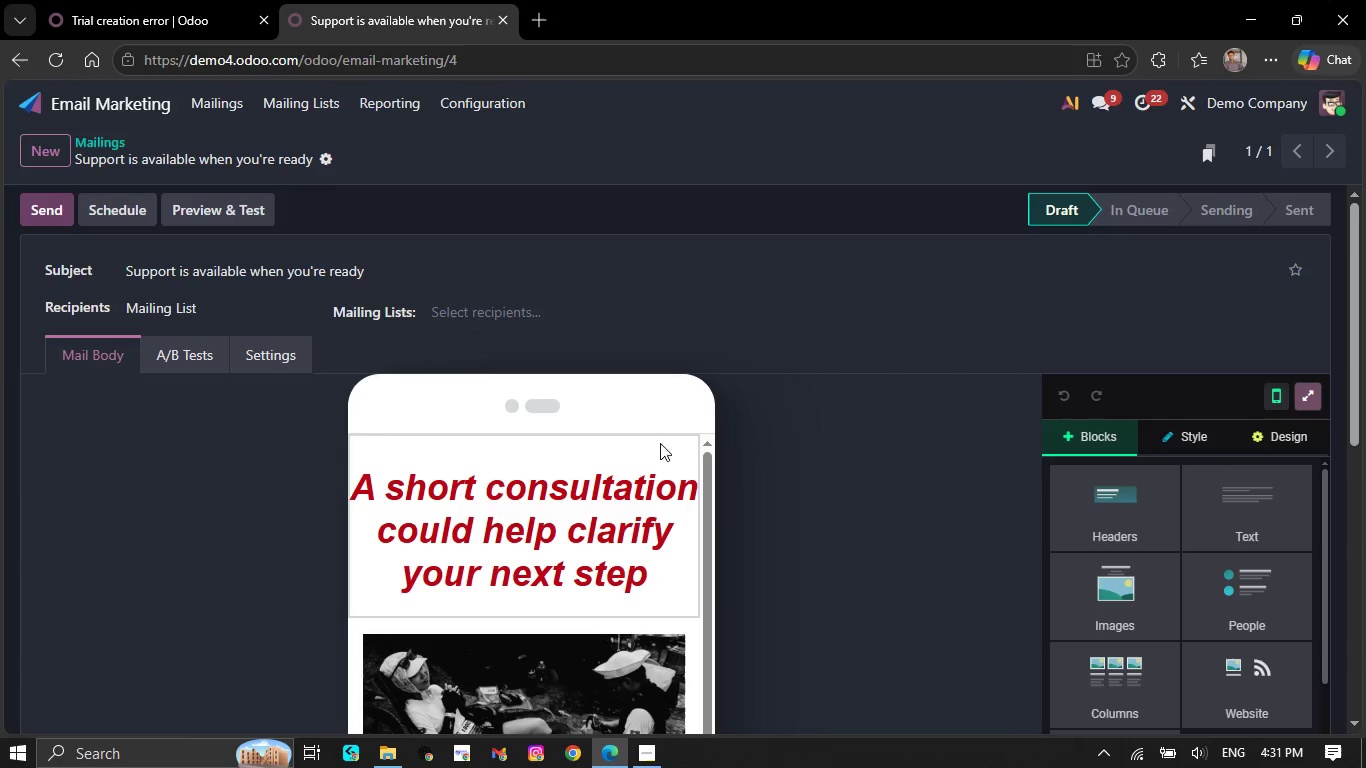 
scroll: coordinate [888, 319], scroll_direction: down, amount: 1.0
 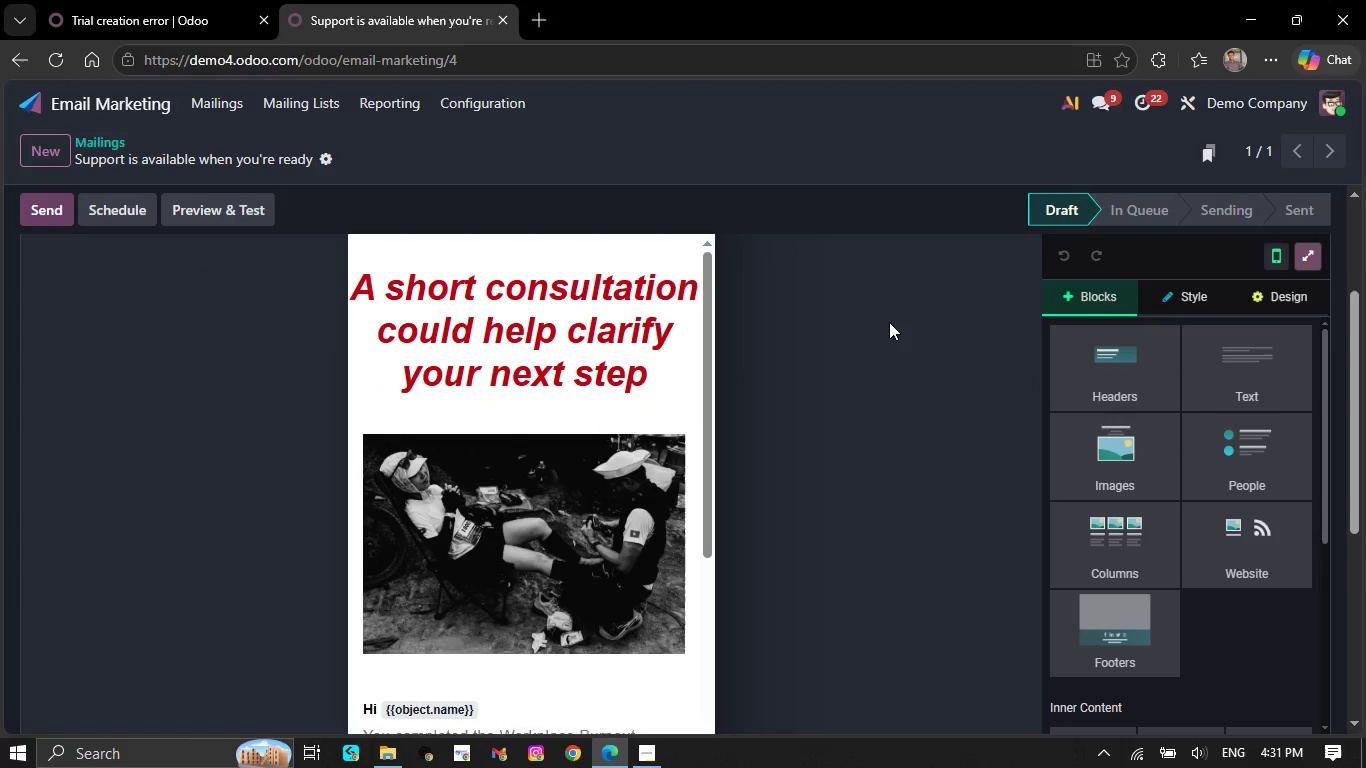 
scroll: coordinate [650, 332], scroll_direction: none, amount: 0.0
 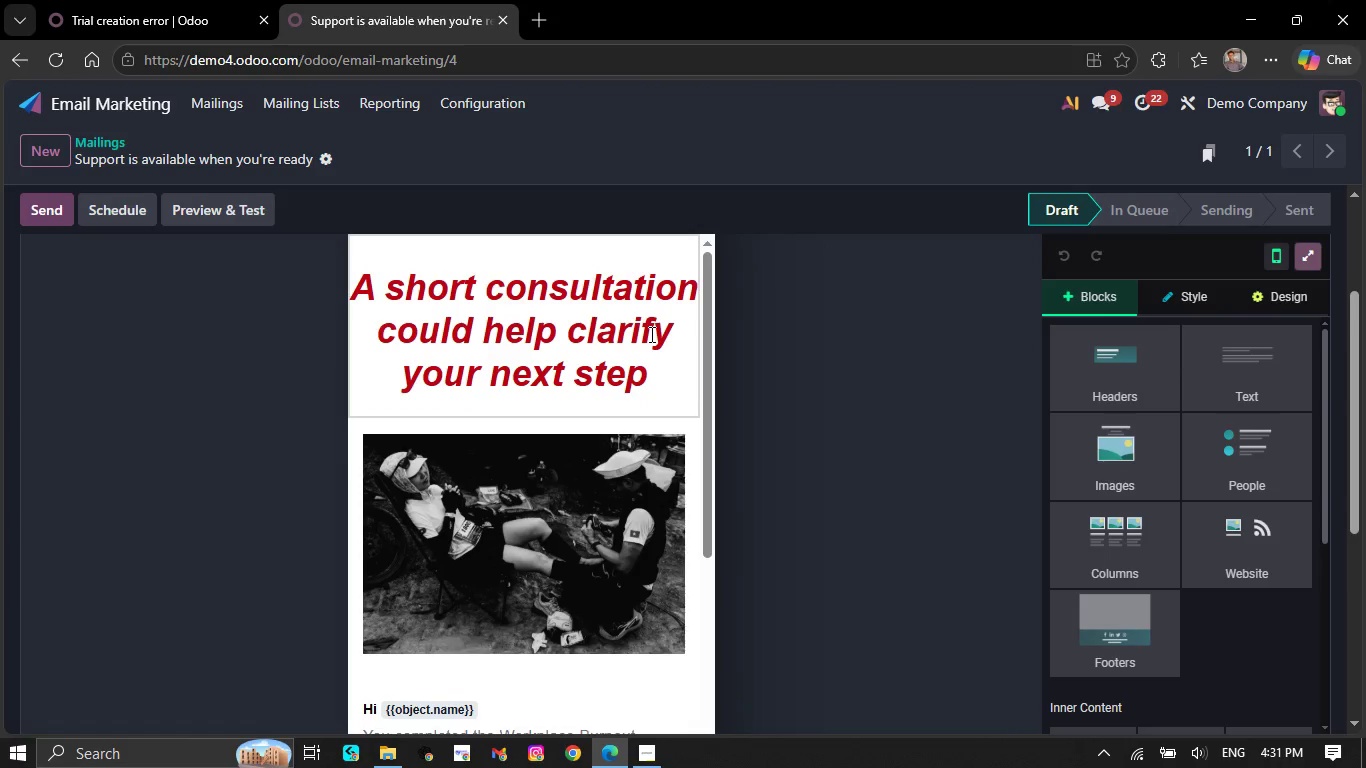 
scroll: coordinate [677, 405], scroll_direction: down, amount: 5.0
 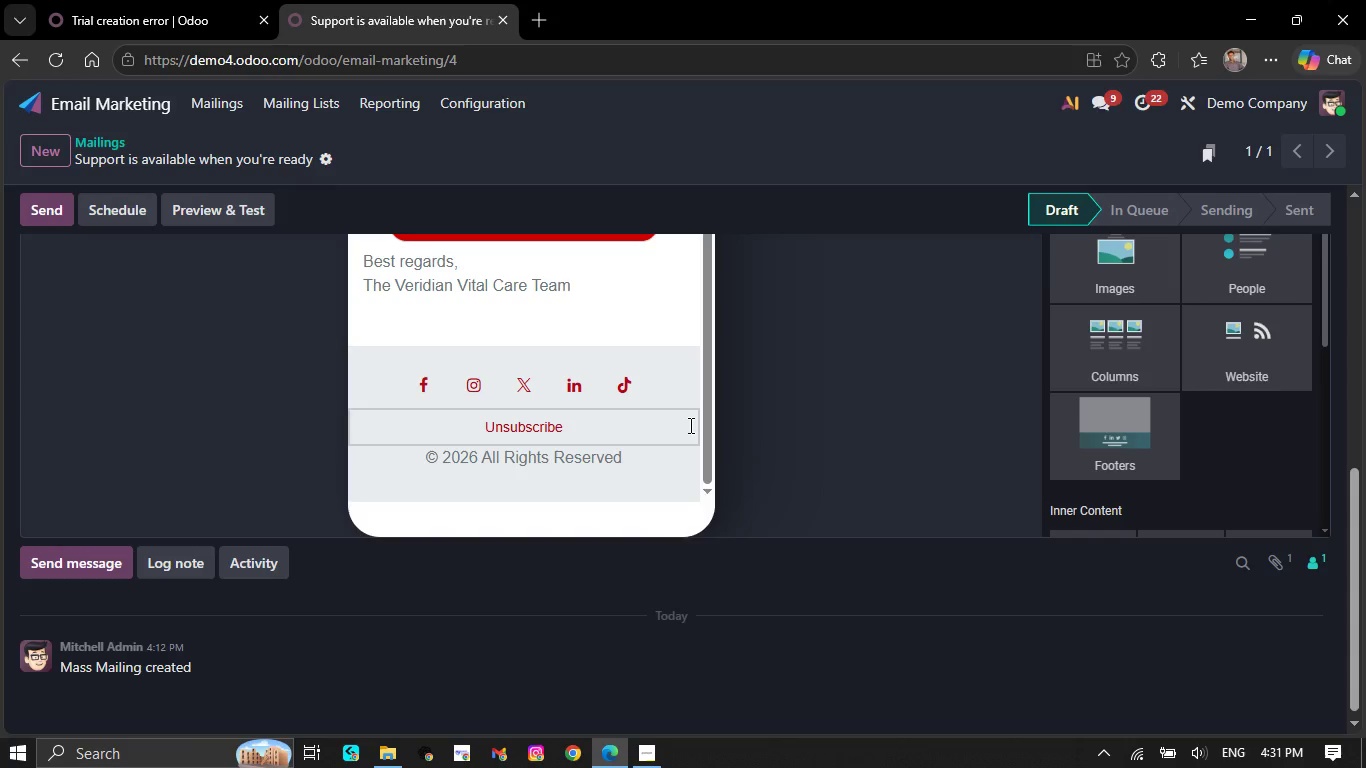 
scroll: coordinate [689, 425], scroll_direction: none, amount: 0.0
 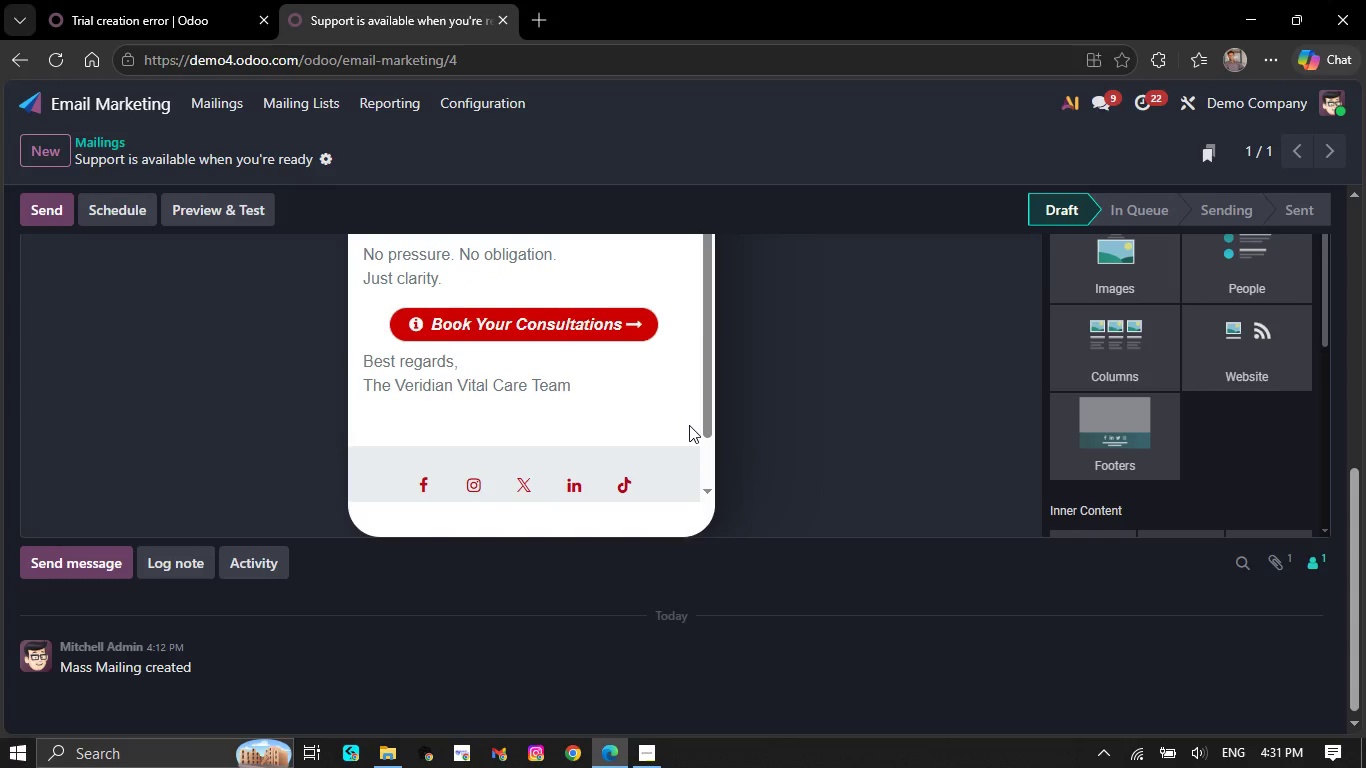 
scroll: coordinate [689, 425], scroll_direction: up, amount: 1.0
 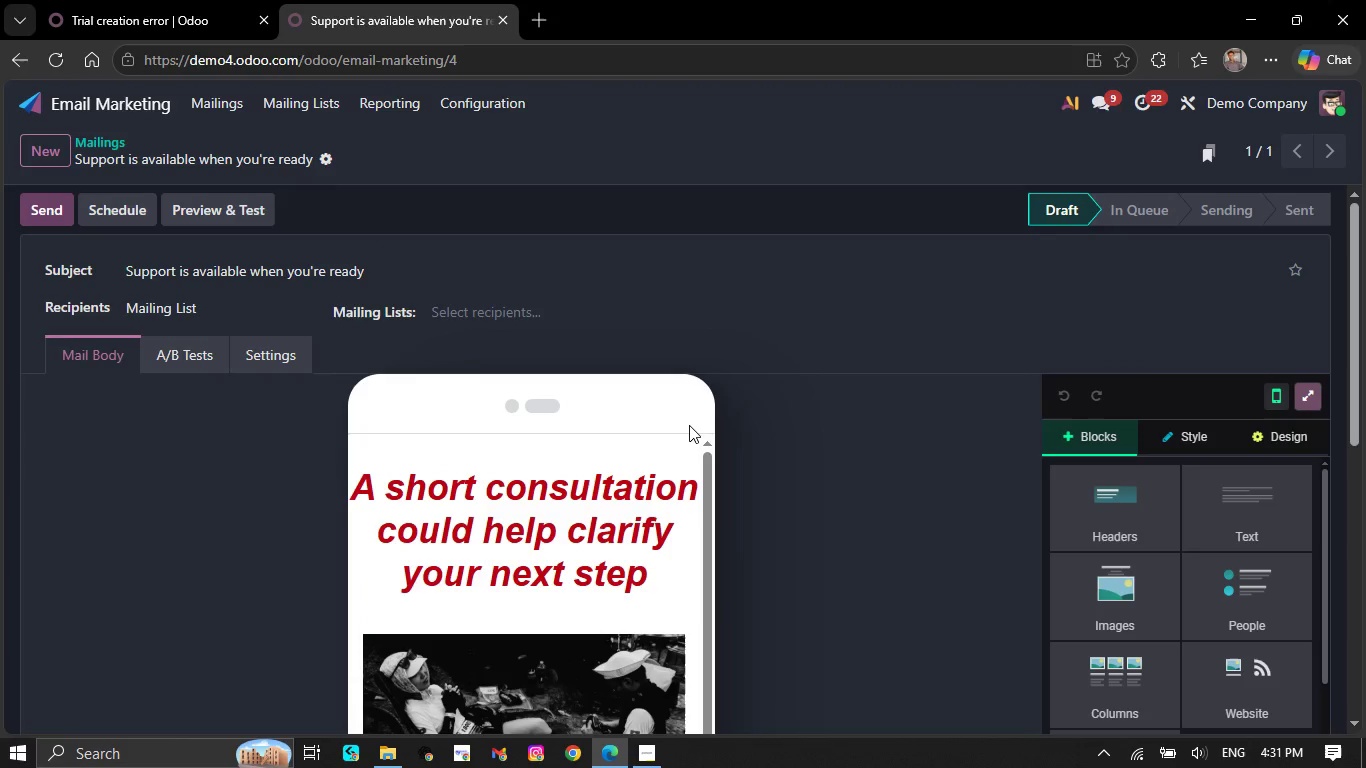 
wait(5.47)
 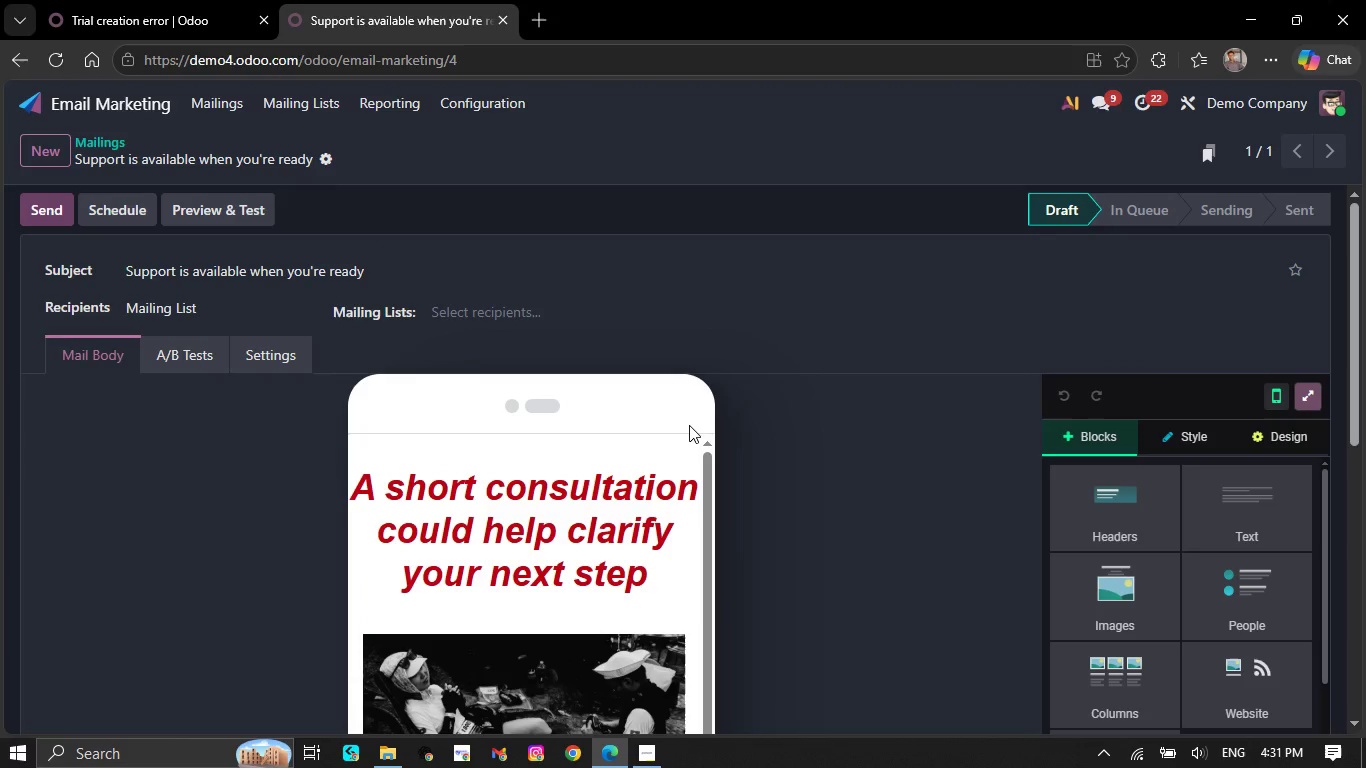 
left_click([1134, 110])
 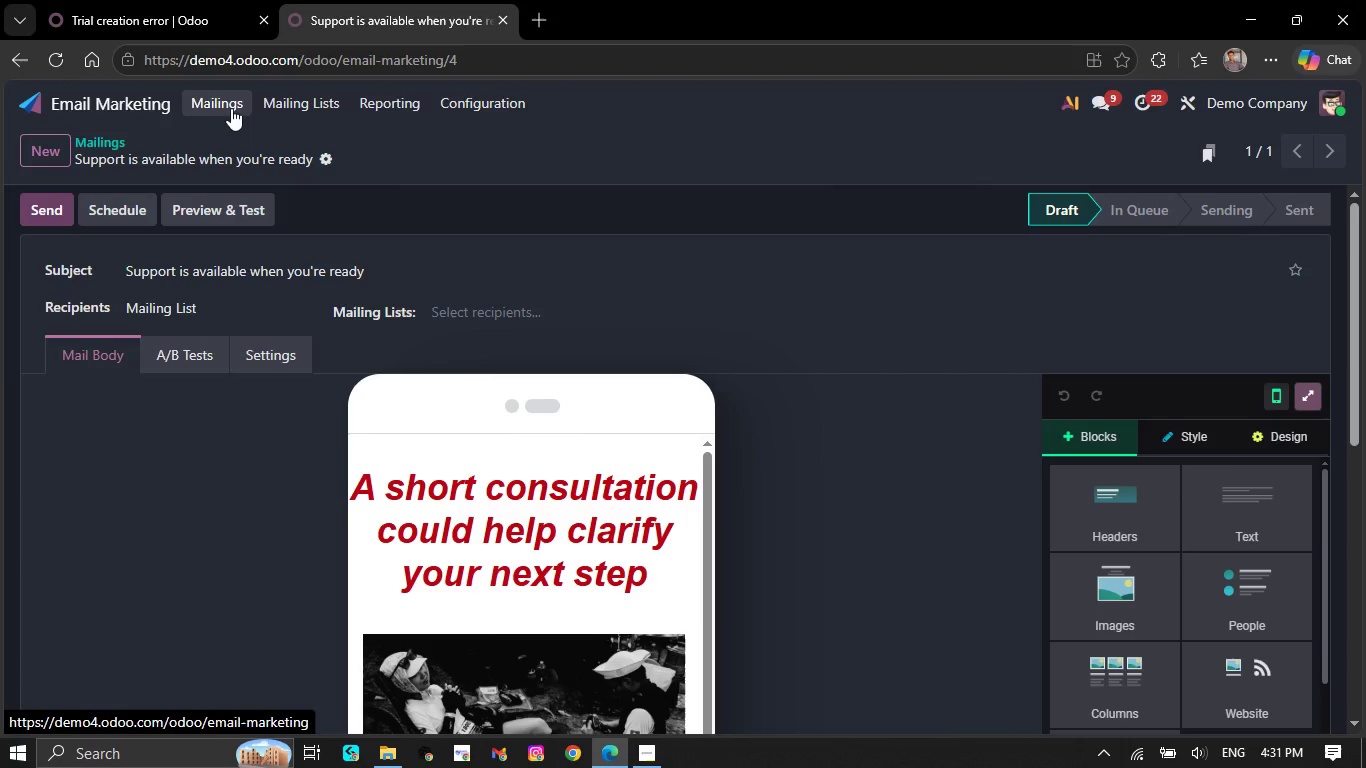 
wait(7.7)
 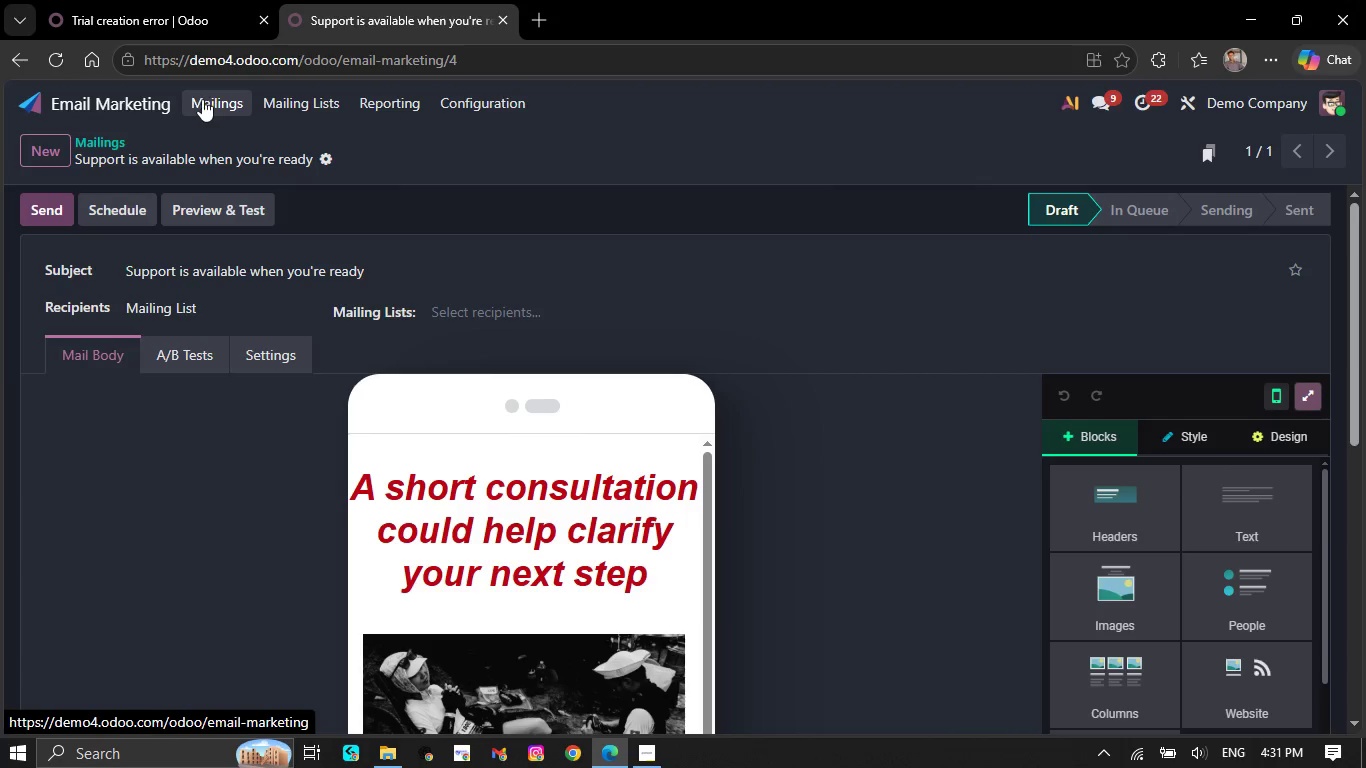 
left_click([147, 103])
 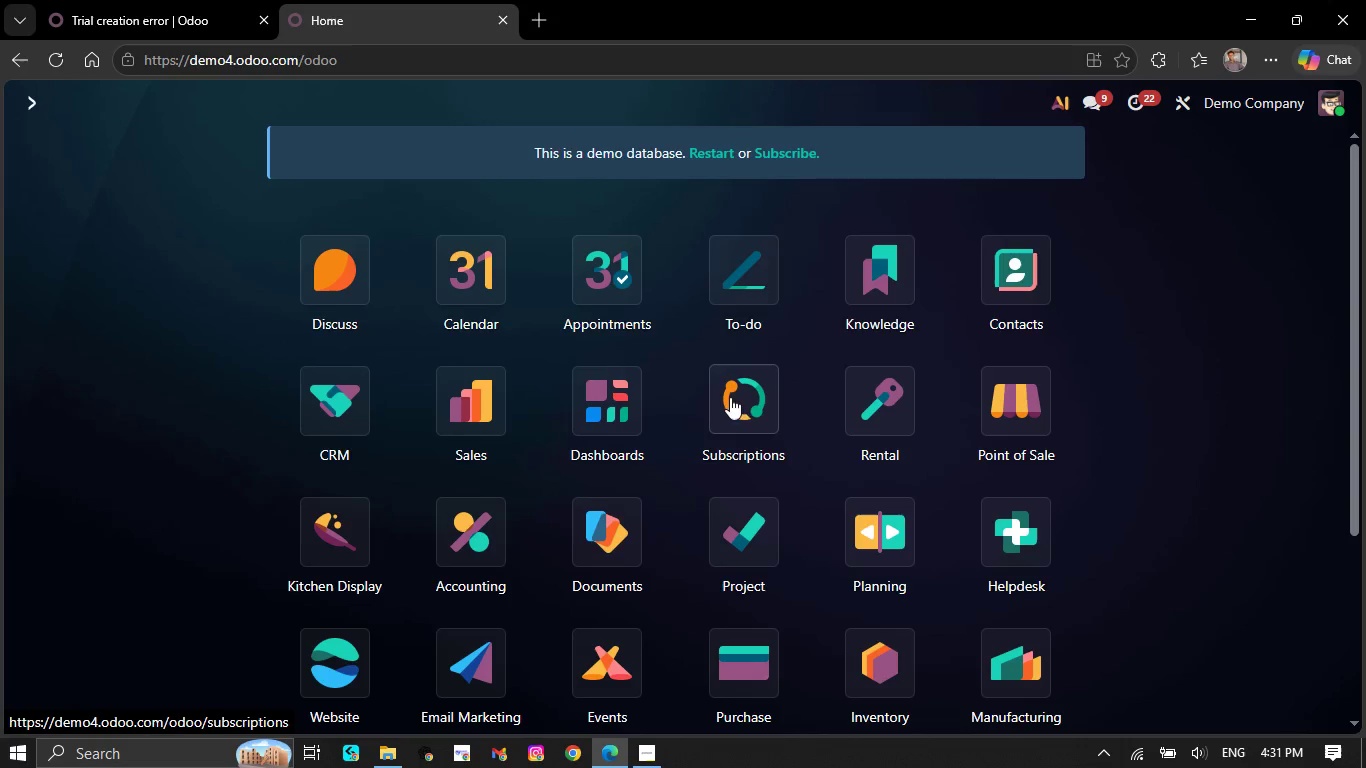 
scroll: coordinate [1137, 539], scroll_direction: down, amount: 3.0
 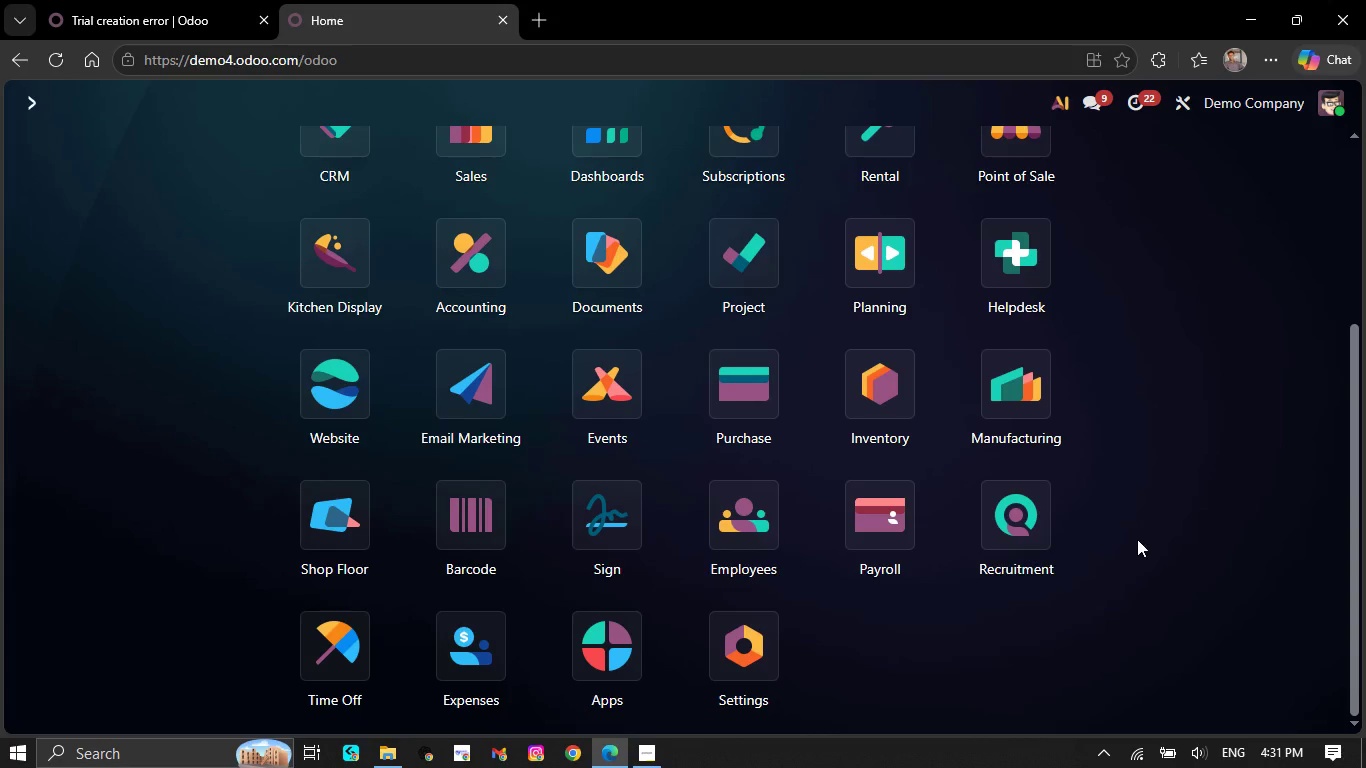 
scroll: coordinate [1137, 539], scroll_direction: up, amount: 3.0
 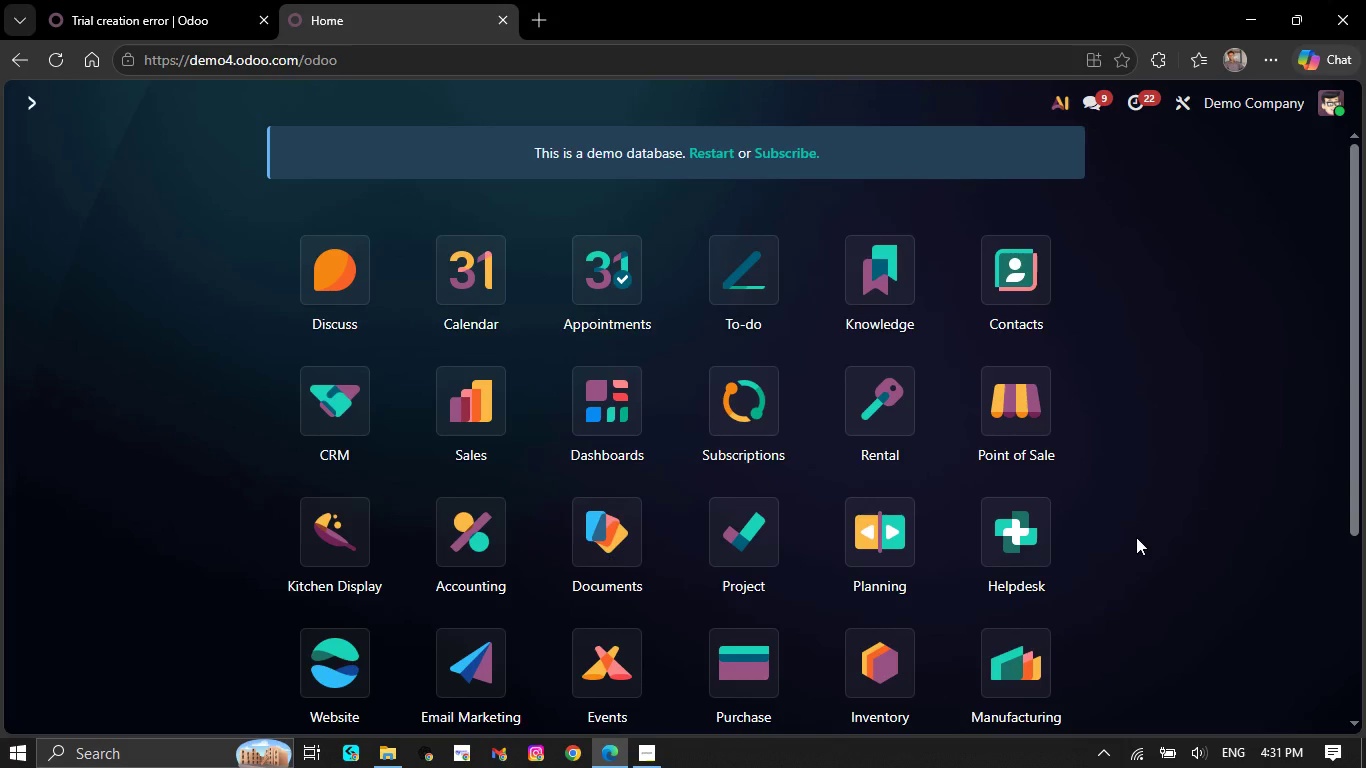 
wait(5.58)
 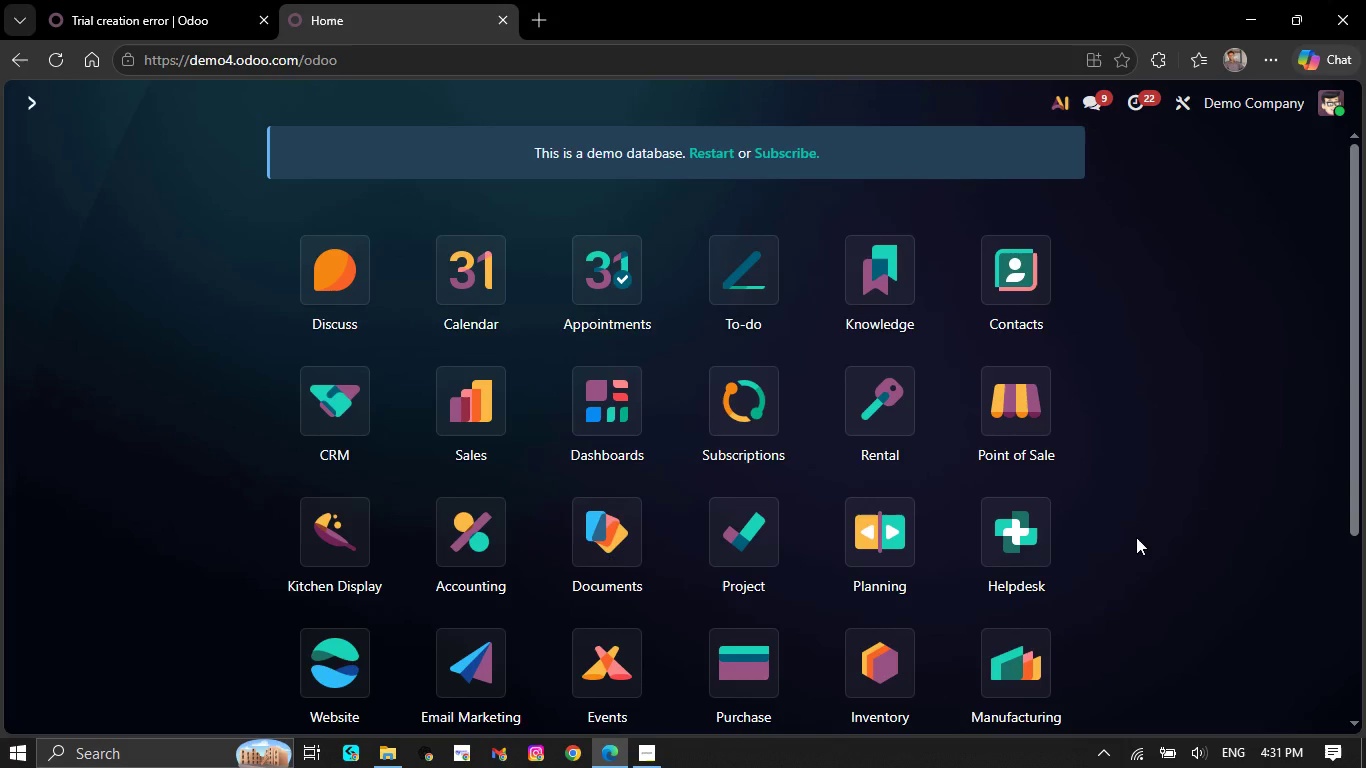 
scroll: coordinate [1136, 537], scroll_direction: none, amount: 0.0
 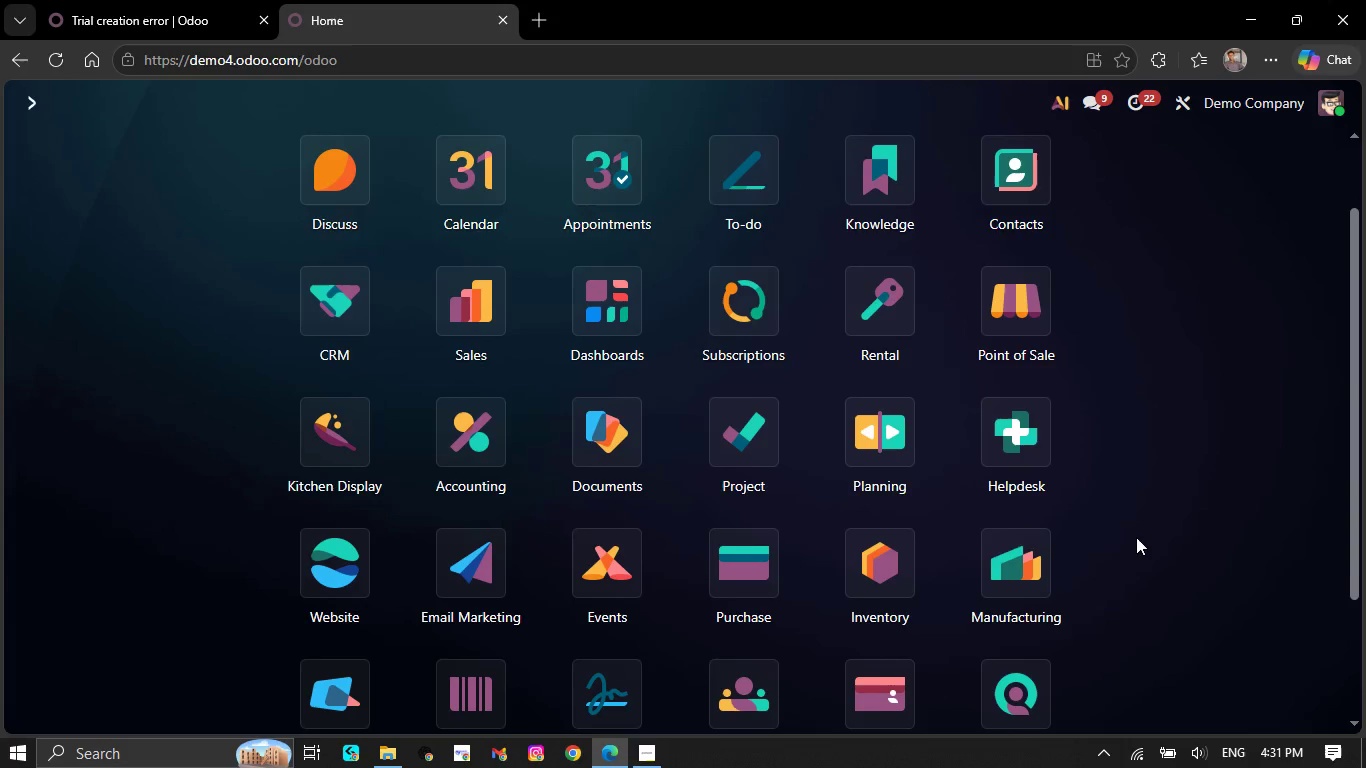 
scroll: coordinate [1136, 537], scroll_direction: down, amount: 2.0
 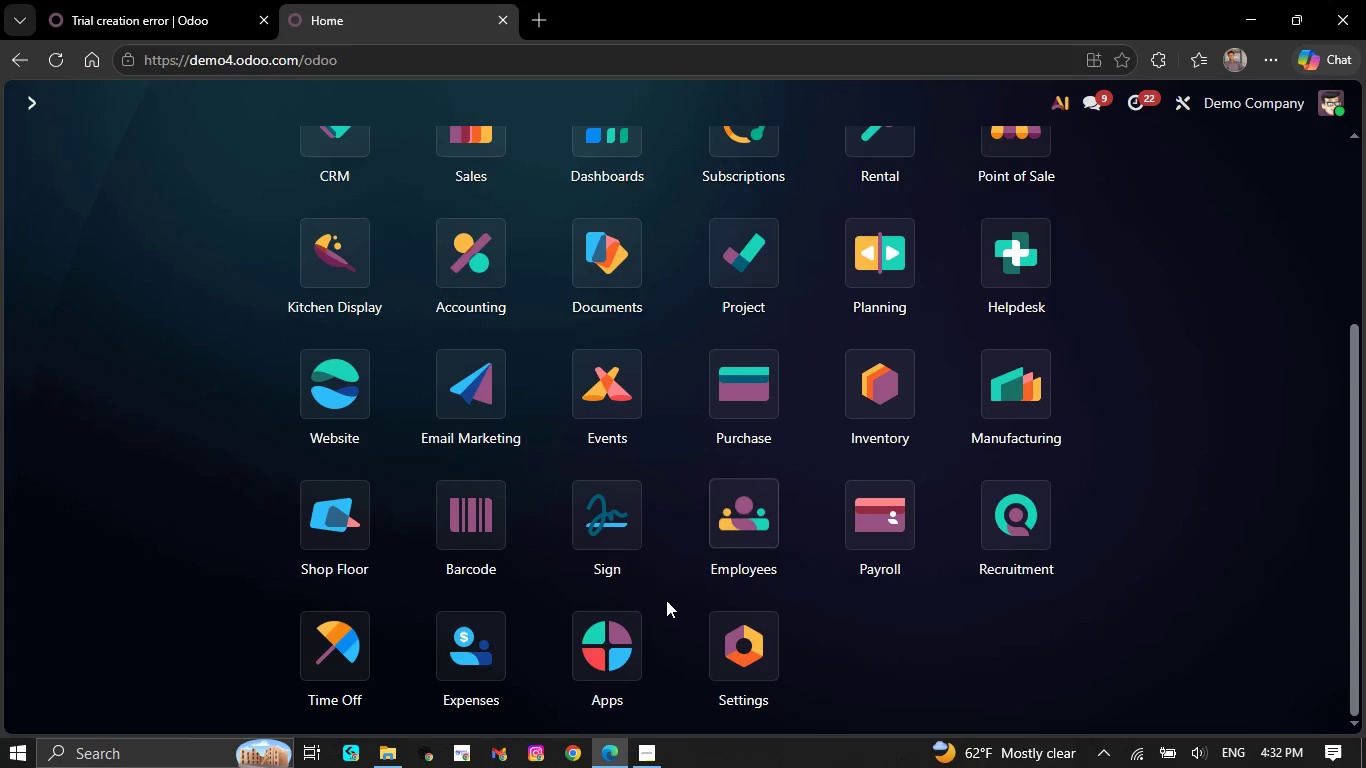 
left_click([618, 646])
 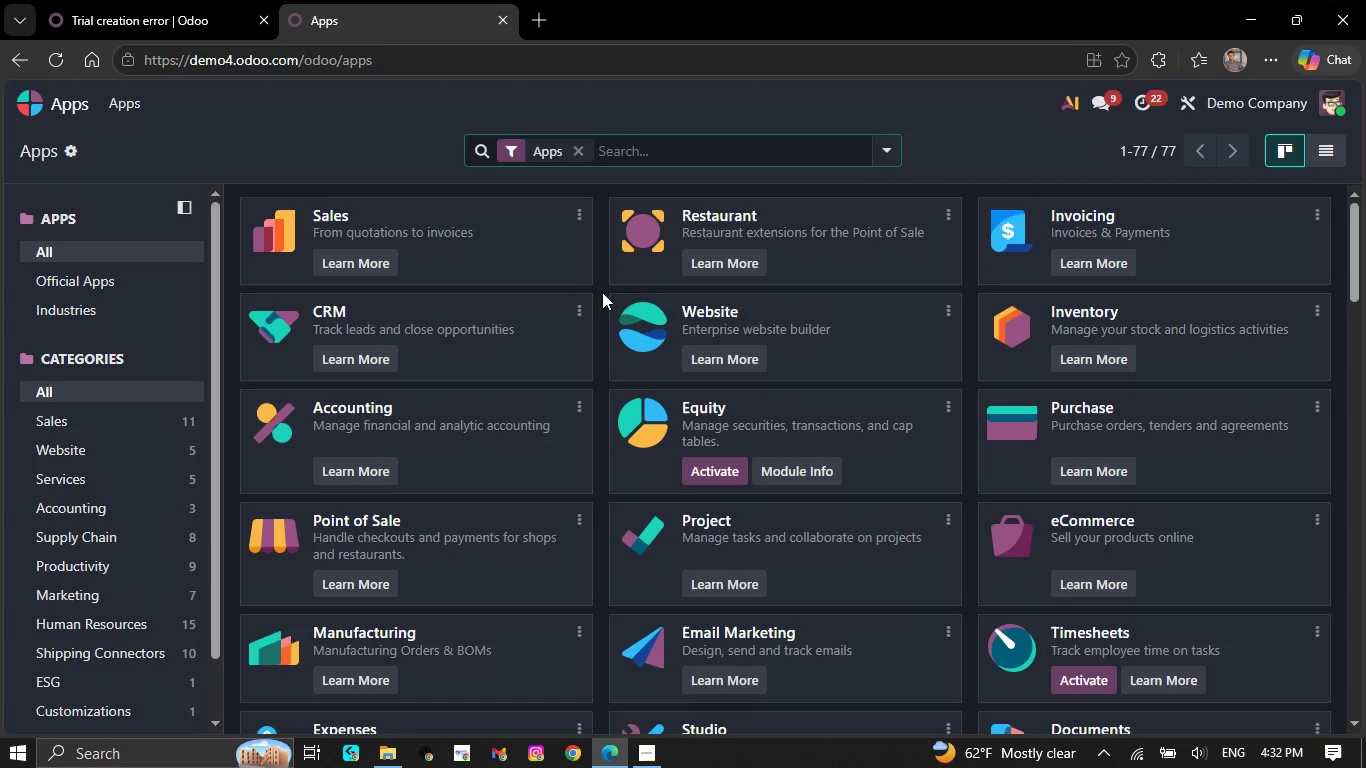 
type(marketing)
key(NumpadEnter)
 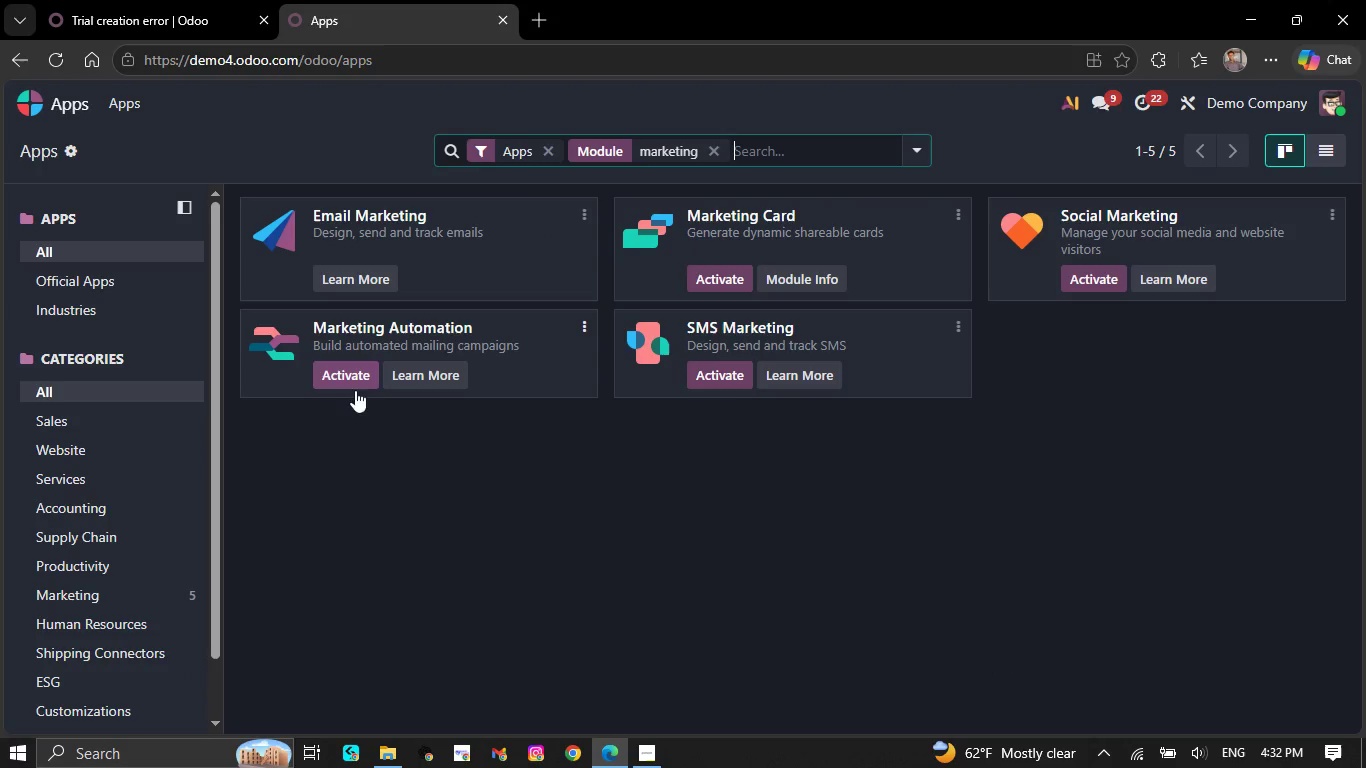 
left_click([344, 375])
 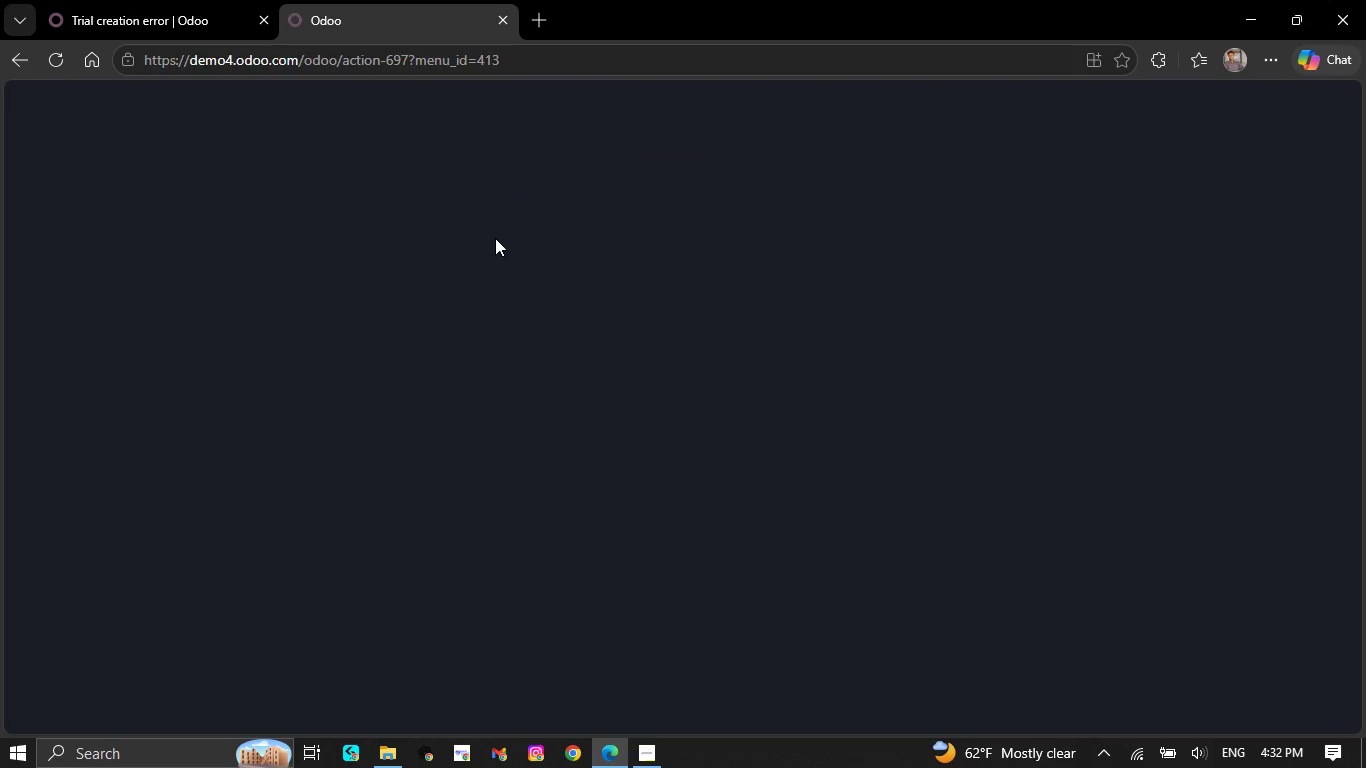 
wait(17.45)
 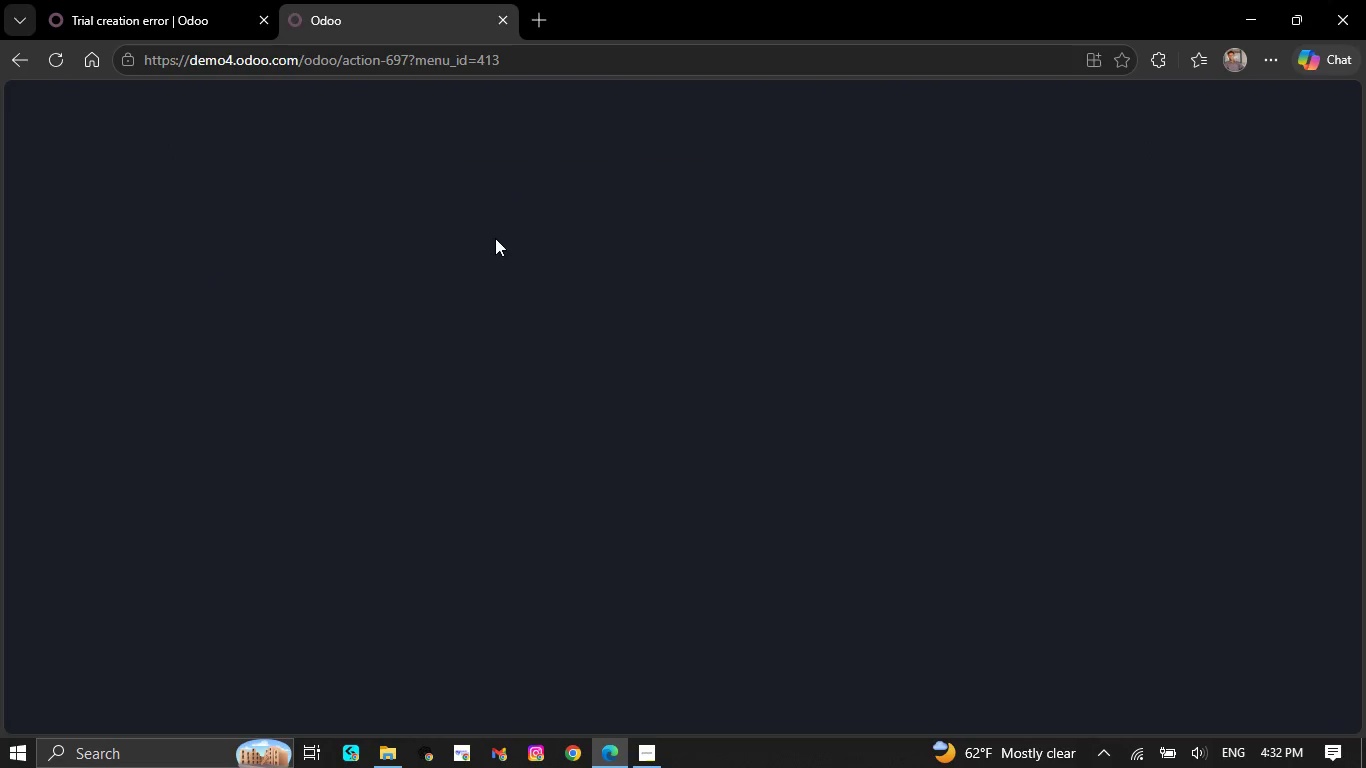 
left_click([175, 494])
 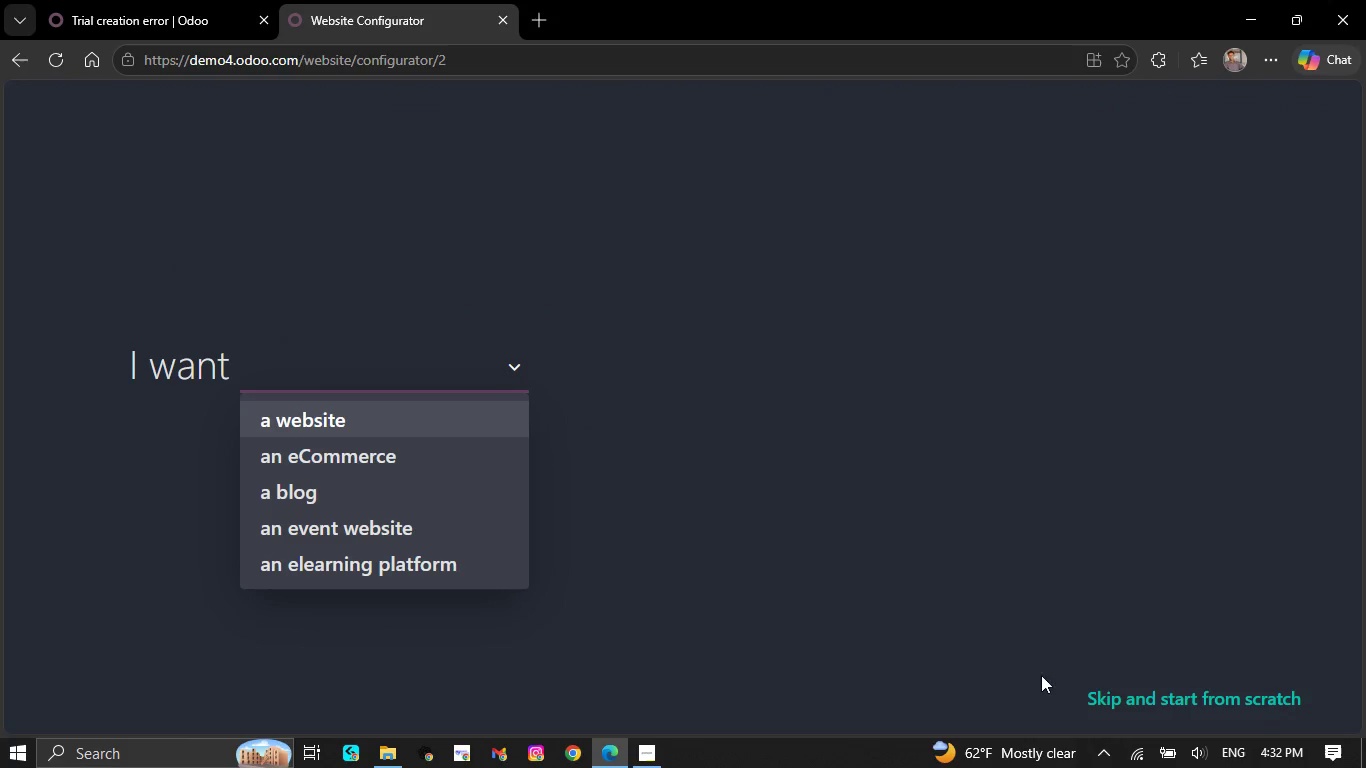 
left_click([1105, 698])
 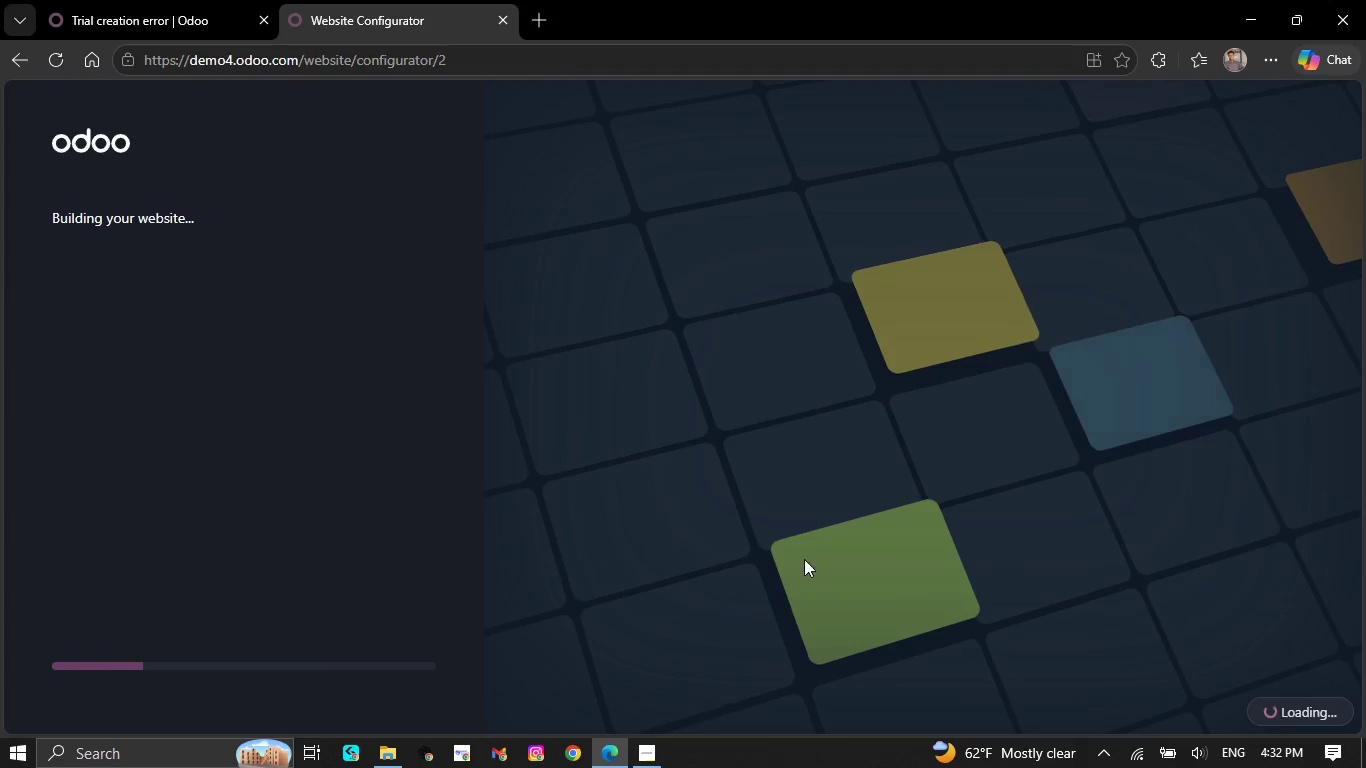 
left_click([654, 746])